 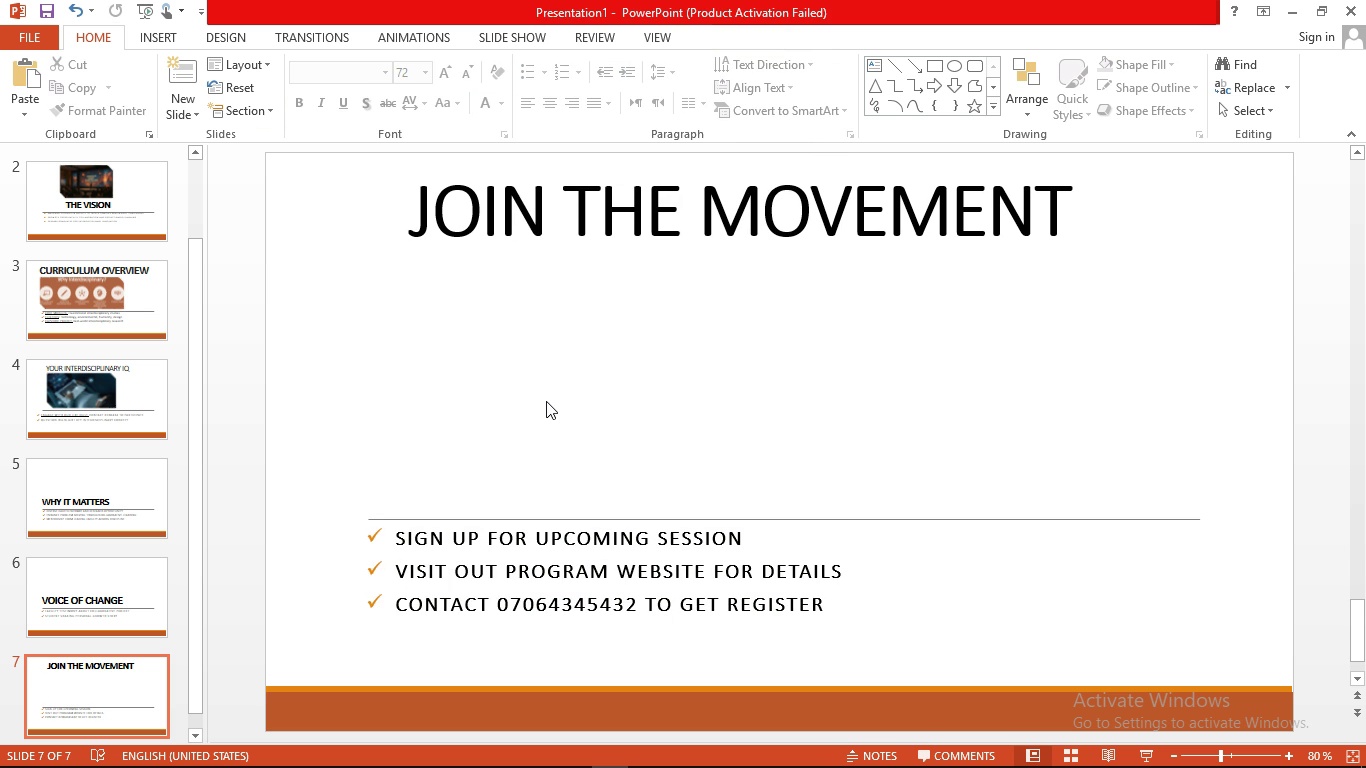 
left_click([160, 41])
 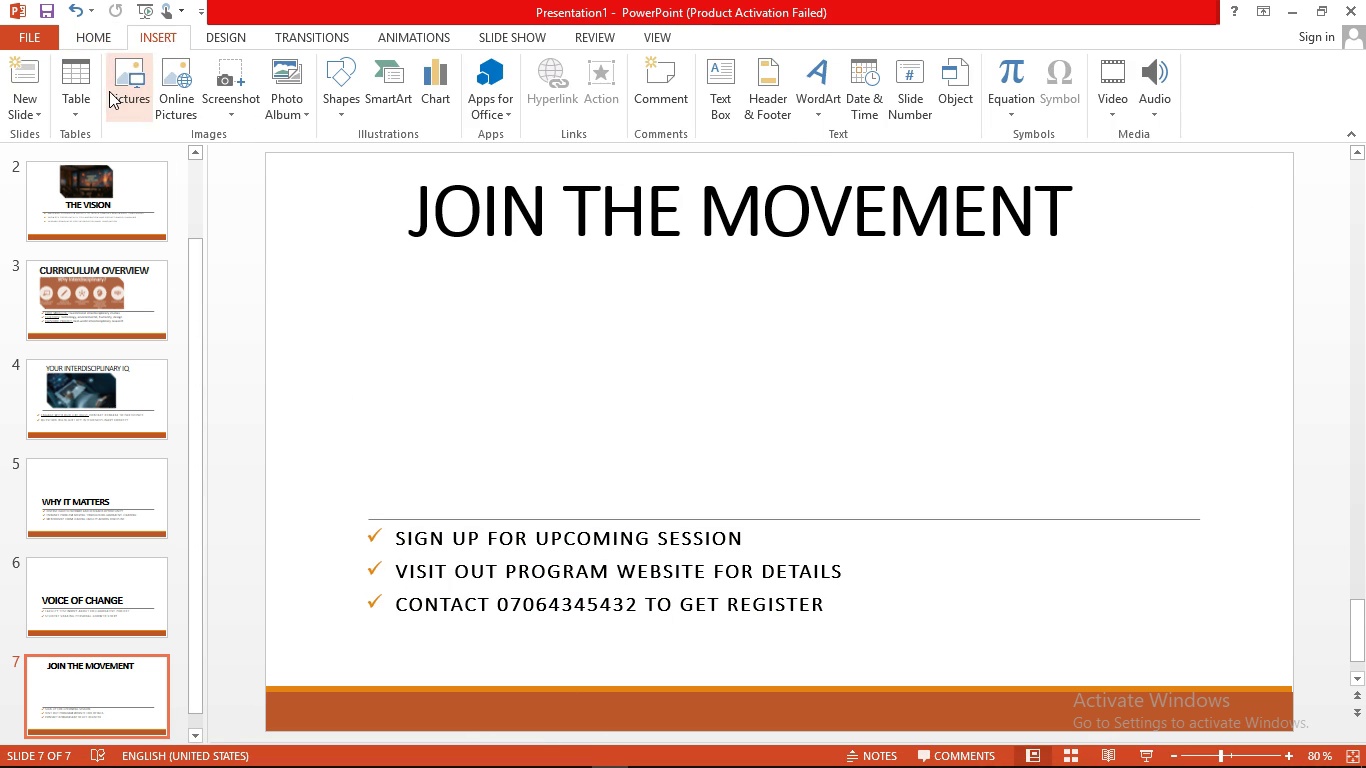 
left_click([109, 91])
 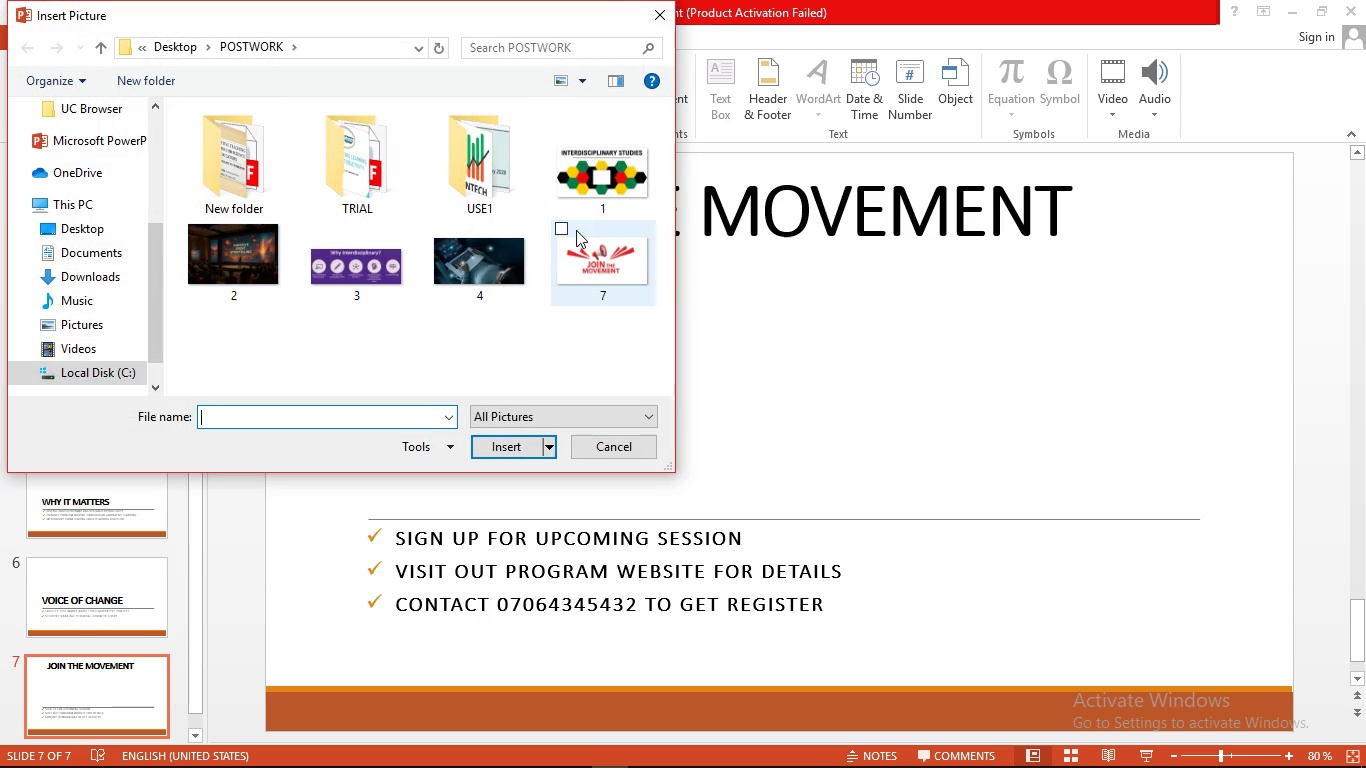 
left_click([587, 250])
 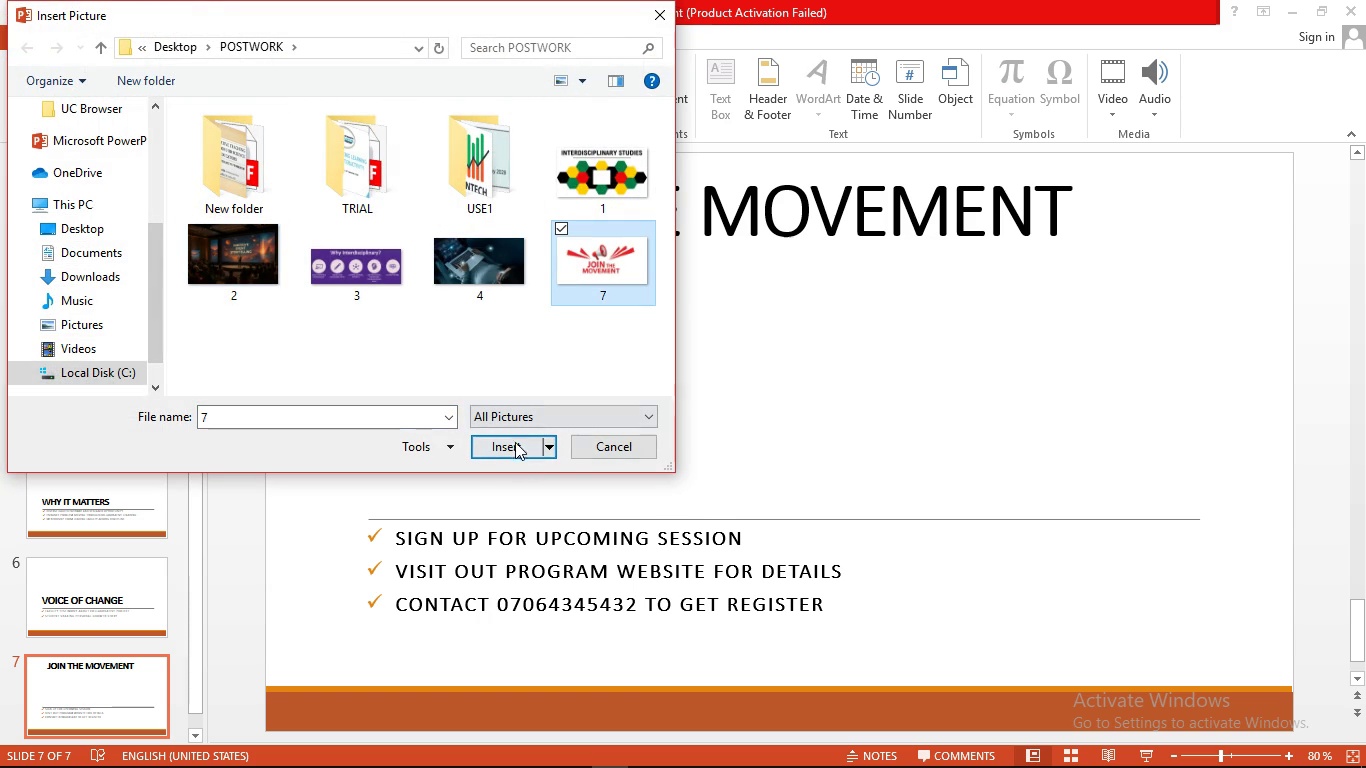 
left_click([514, 441])